 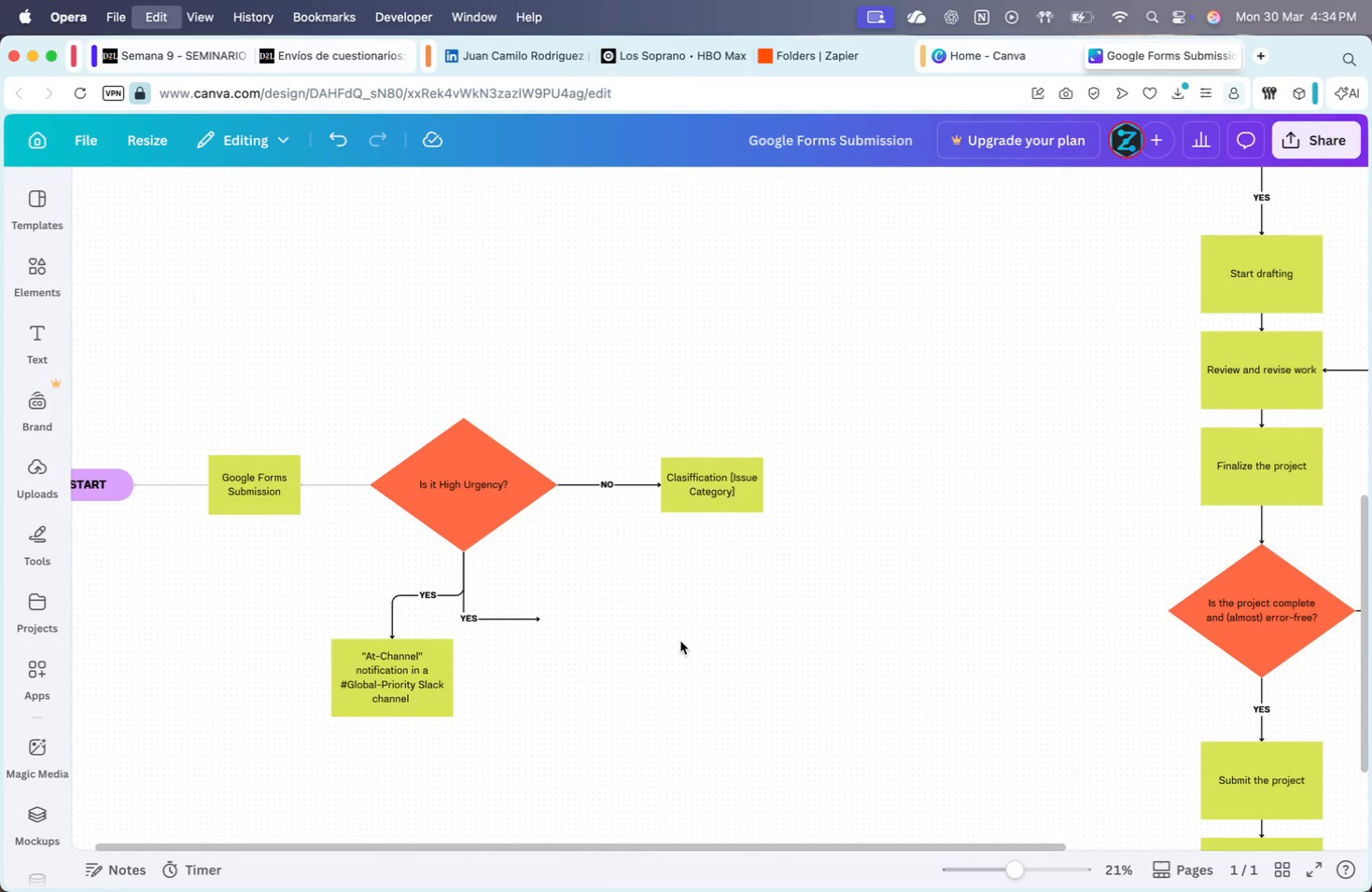 
key(Meta+V)
 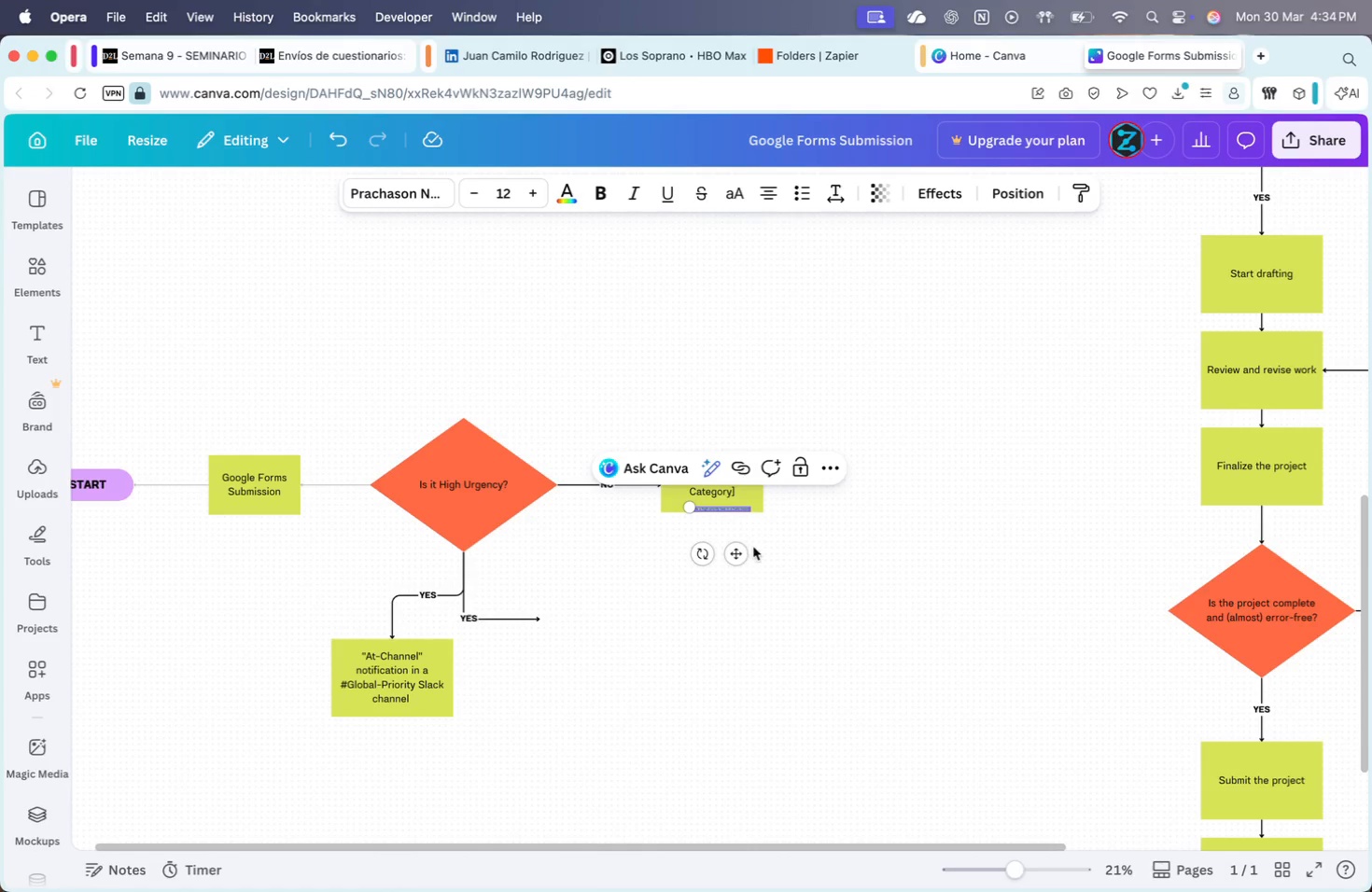 
left_click_drag(start_coordinate=[738, 554], to_coordinate=[709, 643])
 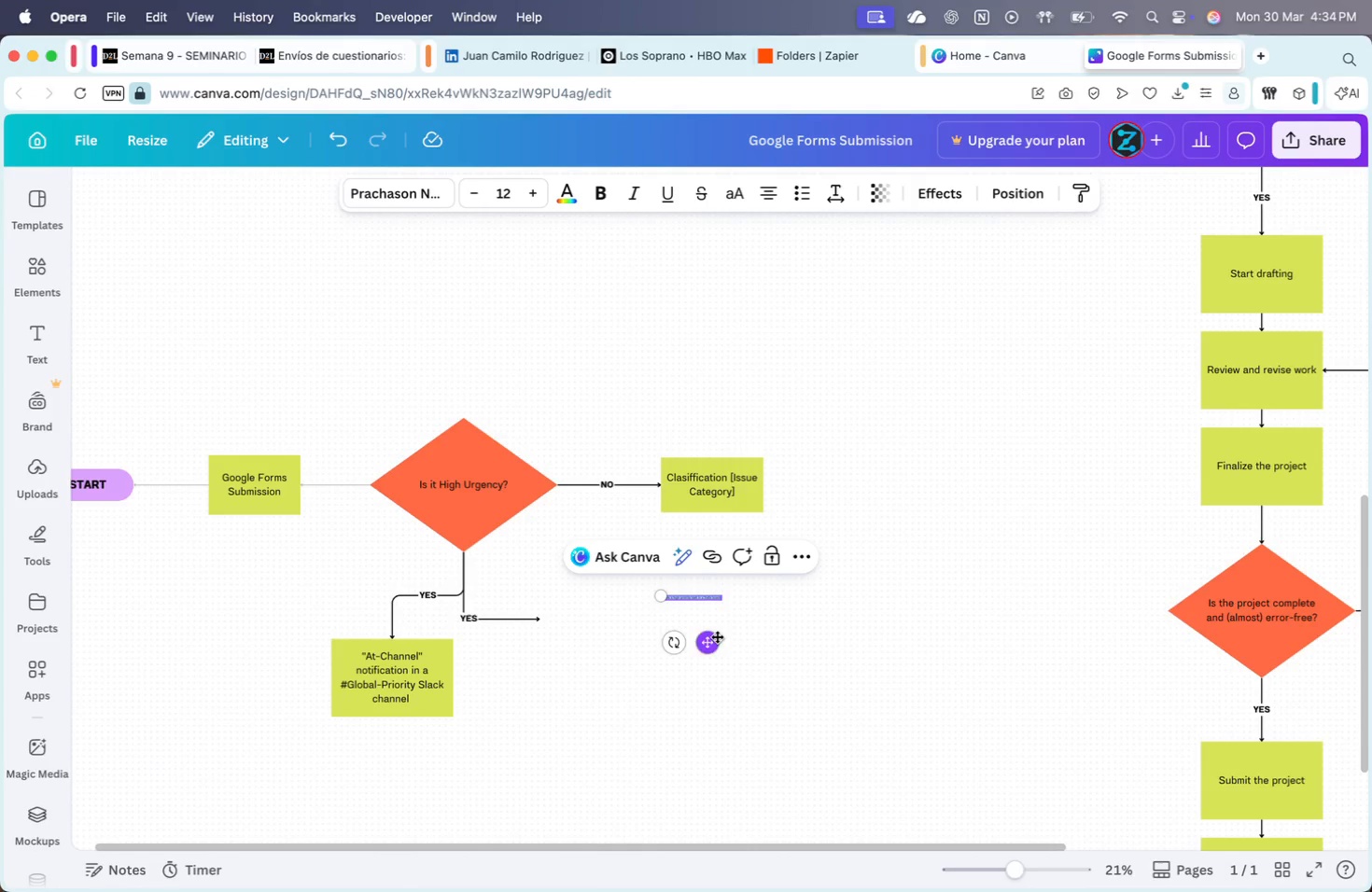 
key(Meta+Z)
 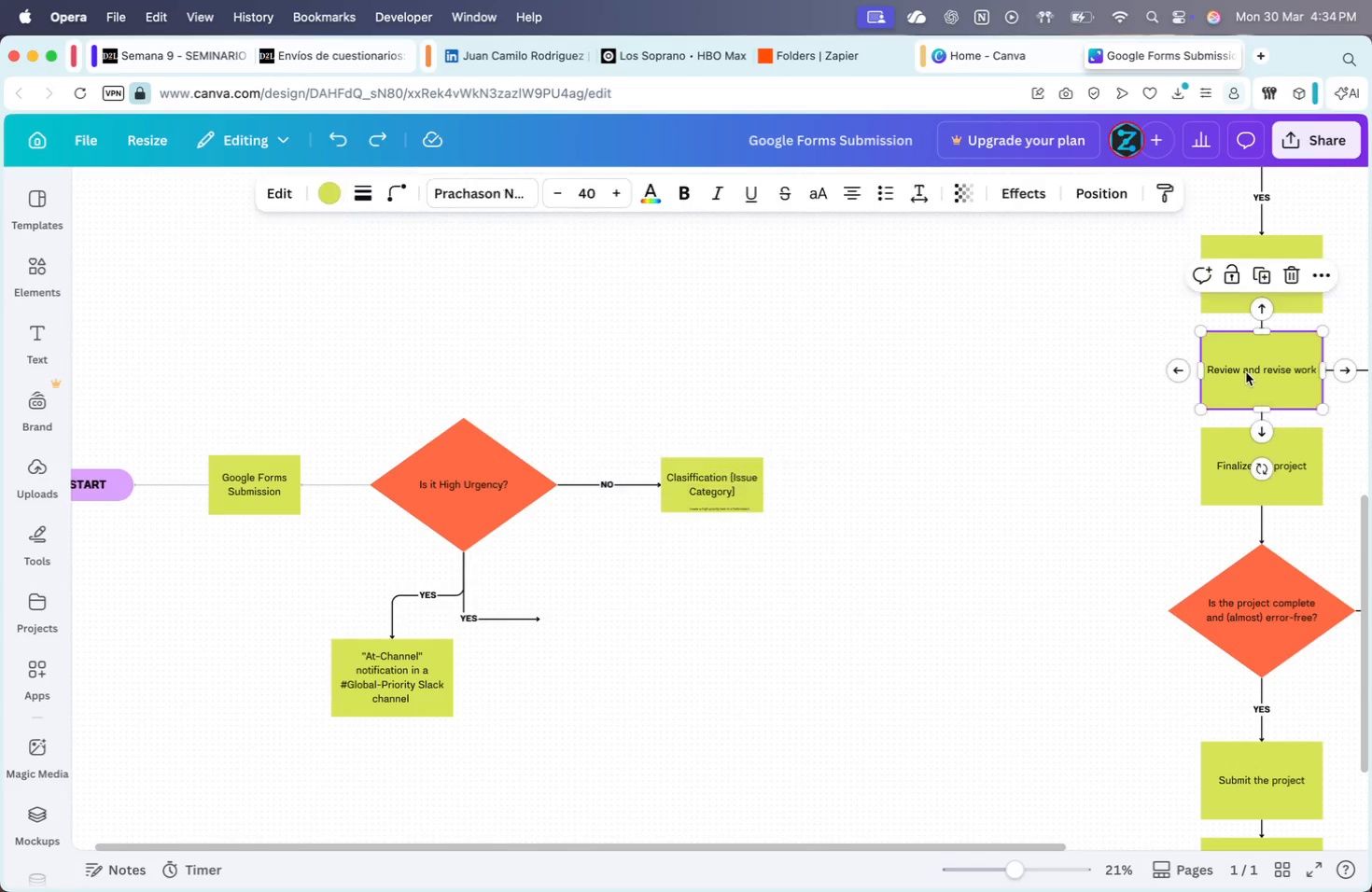 
key(Meta+C)
 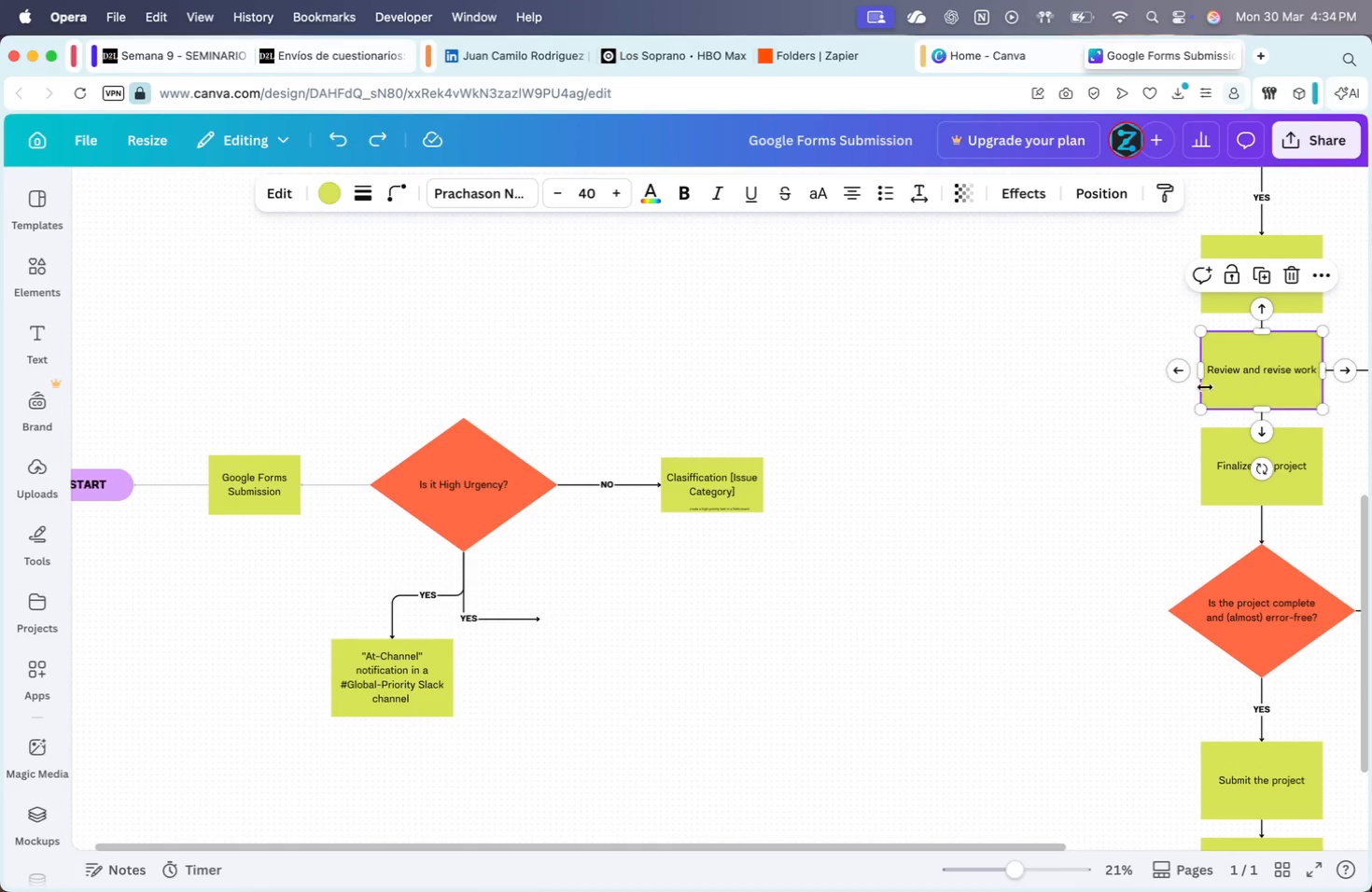 
key(Meta+V)
 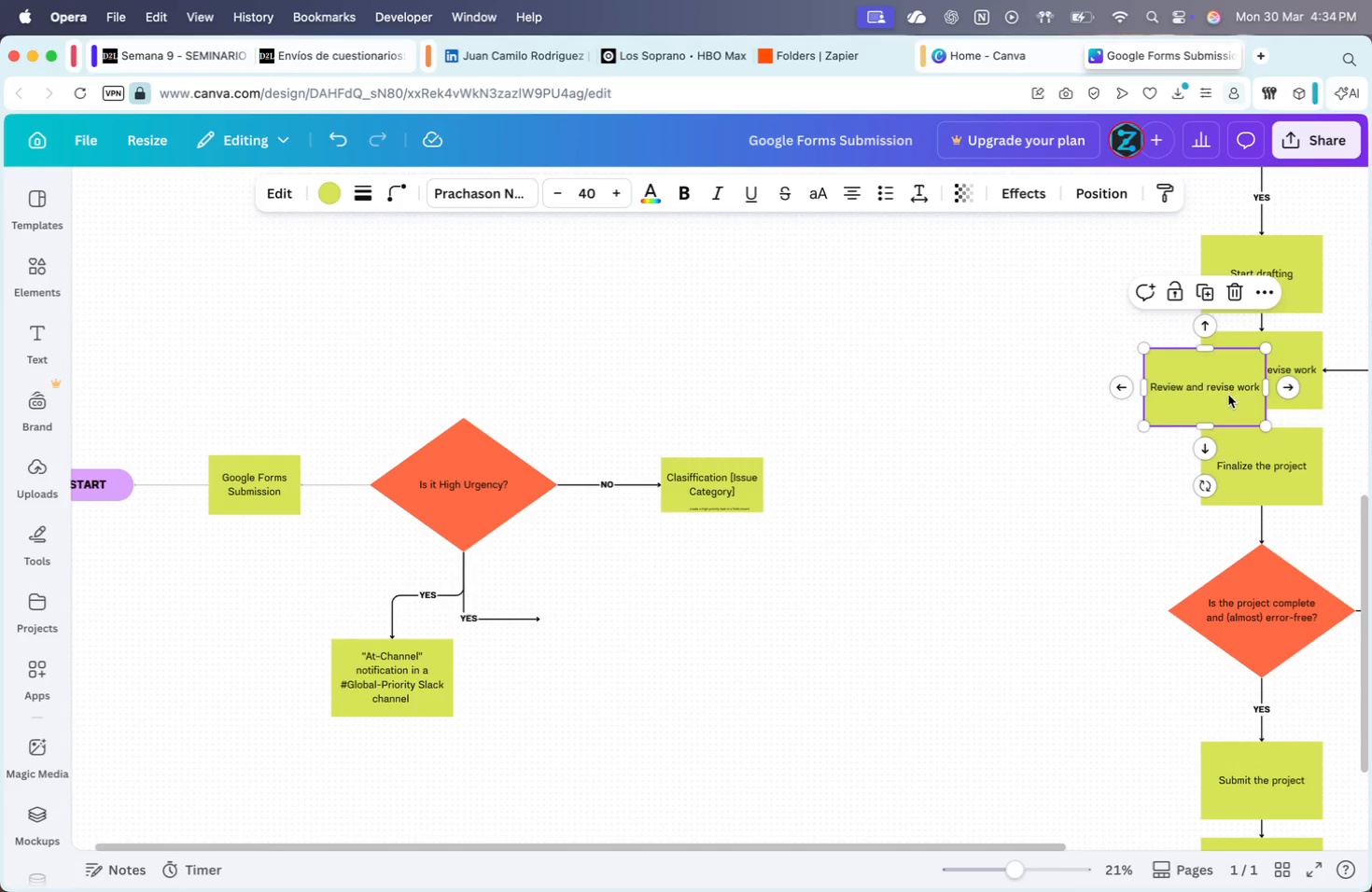 
left_click_drag(start_coordinate=[1218, 402], to_coordinate=[597, 689])
 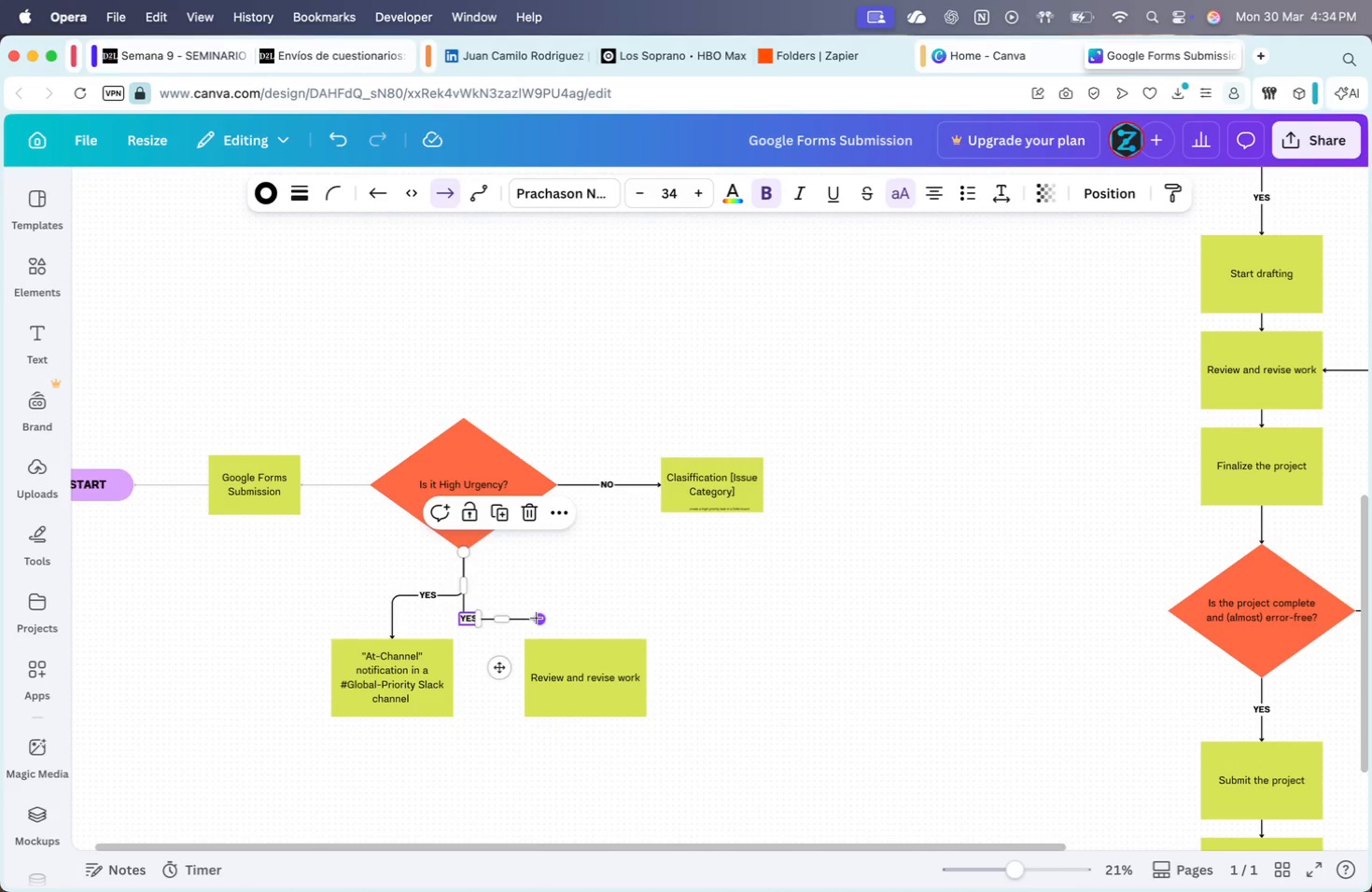 
left_click_drag(start_coordinate=[542, 619], to_coordinate=[587, 648])
 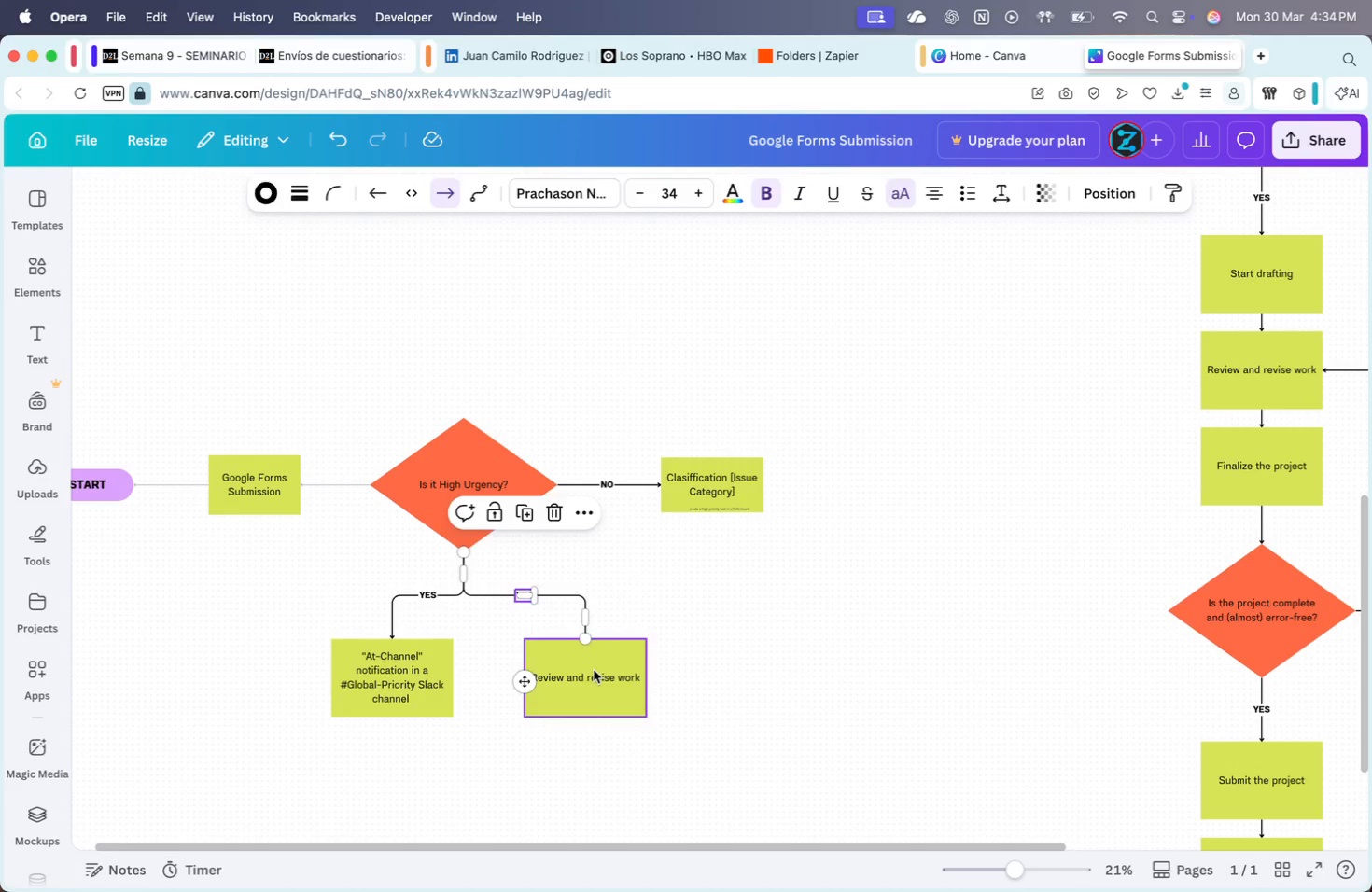 
left_click_drag(start_coordinate=[589, 673], to_coordinate=[539, 668])
 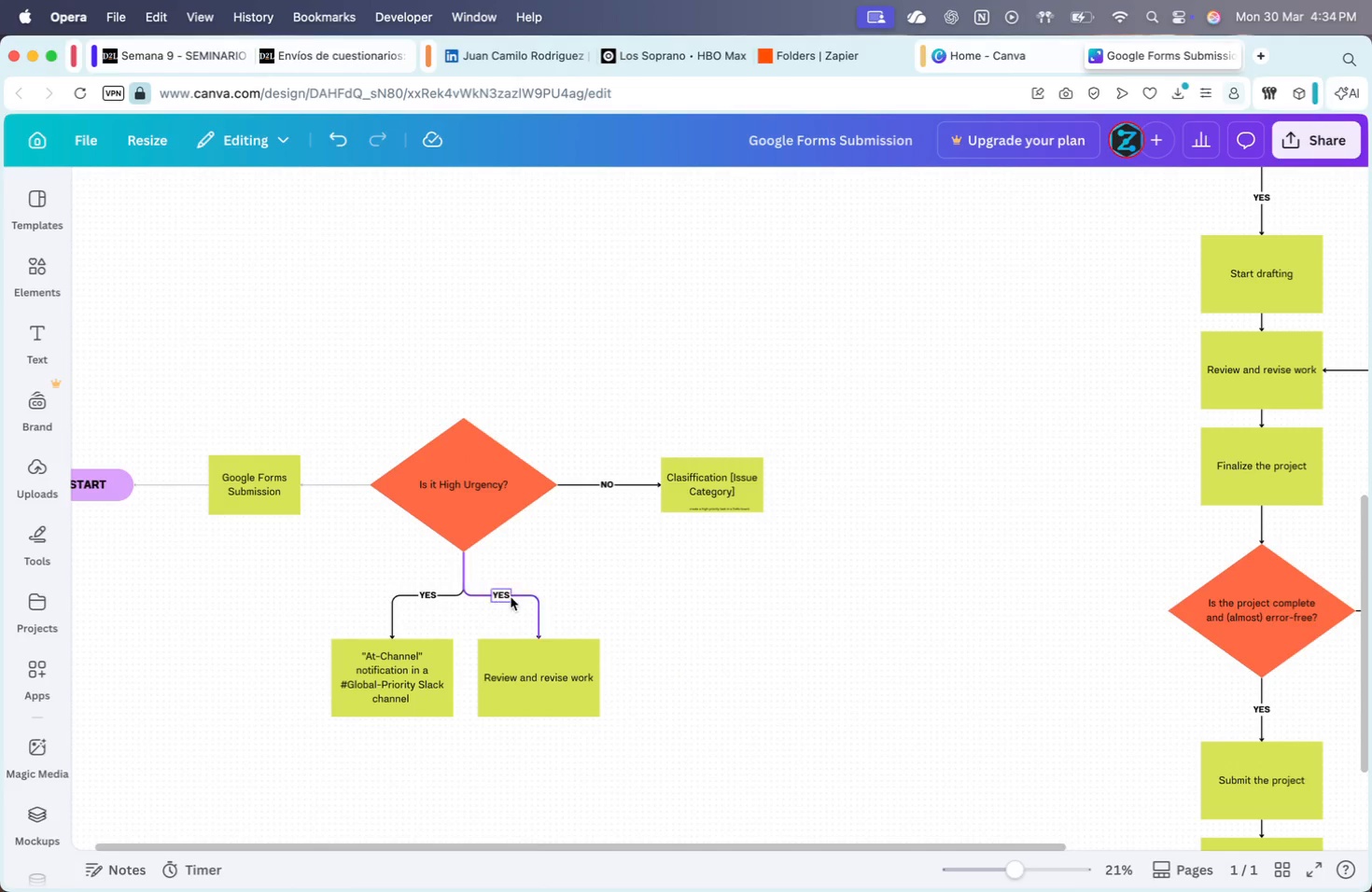 
left_click_drag(start_coordinate=[498, 596], to_coordinate=[456, 575])
 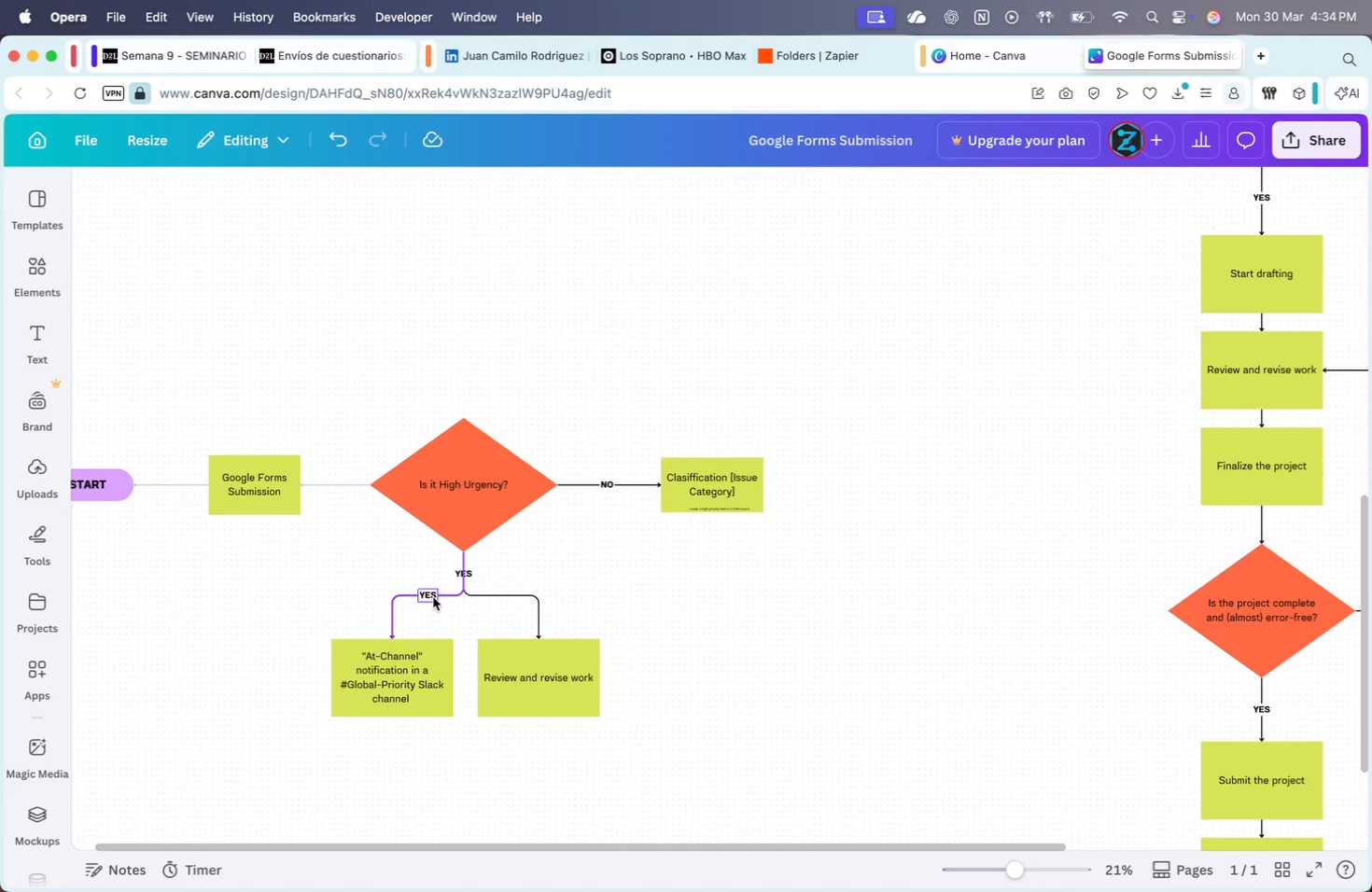 
left_click_drag(start_coordinate=[429, 596], to_coordinate=[464, 574])
 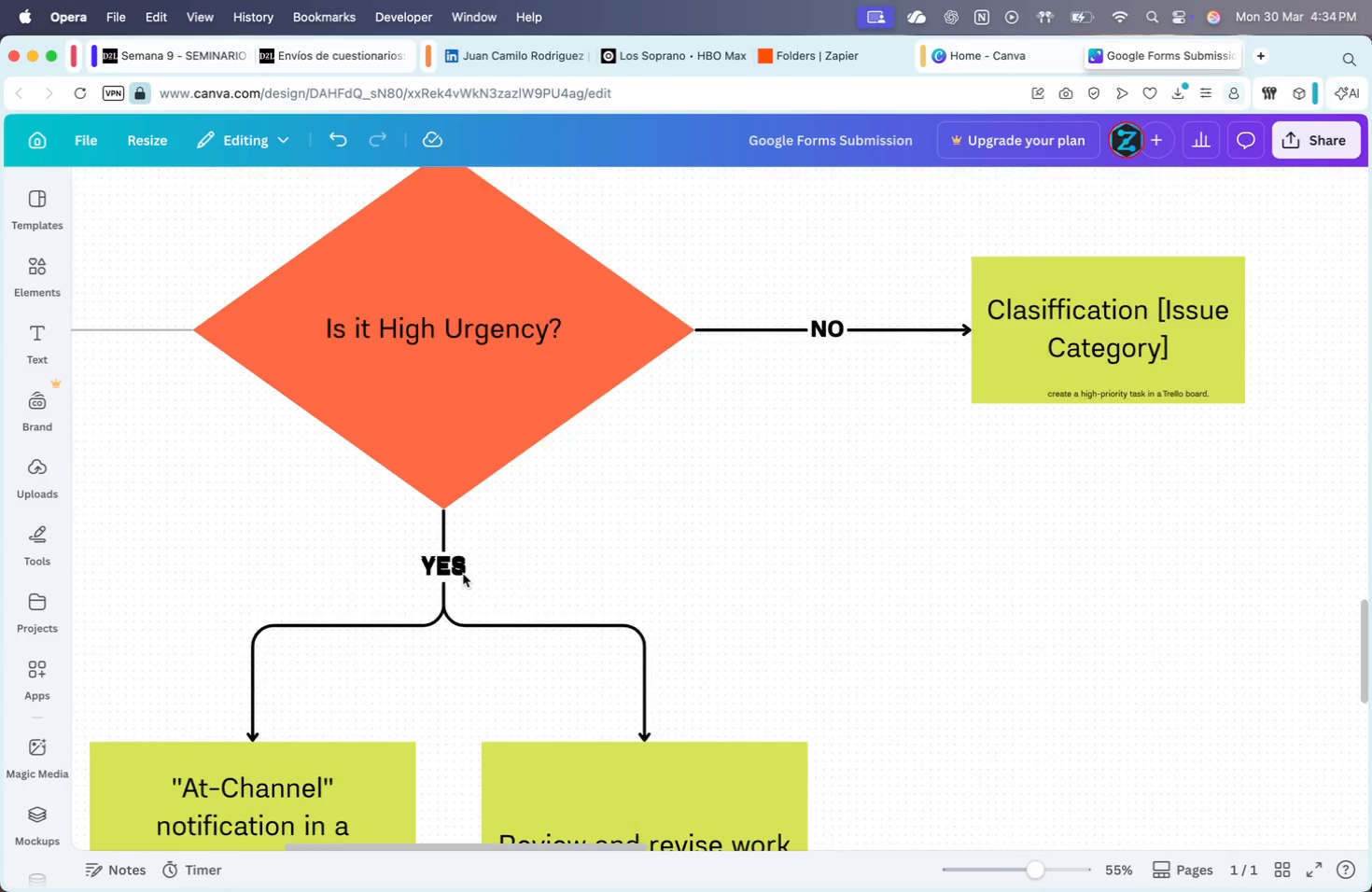 
left_click([441, 567])
 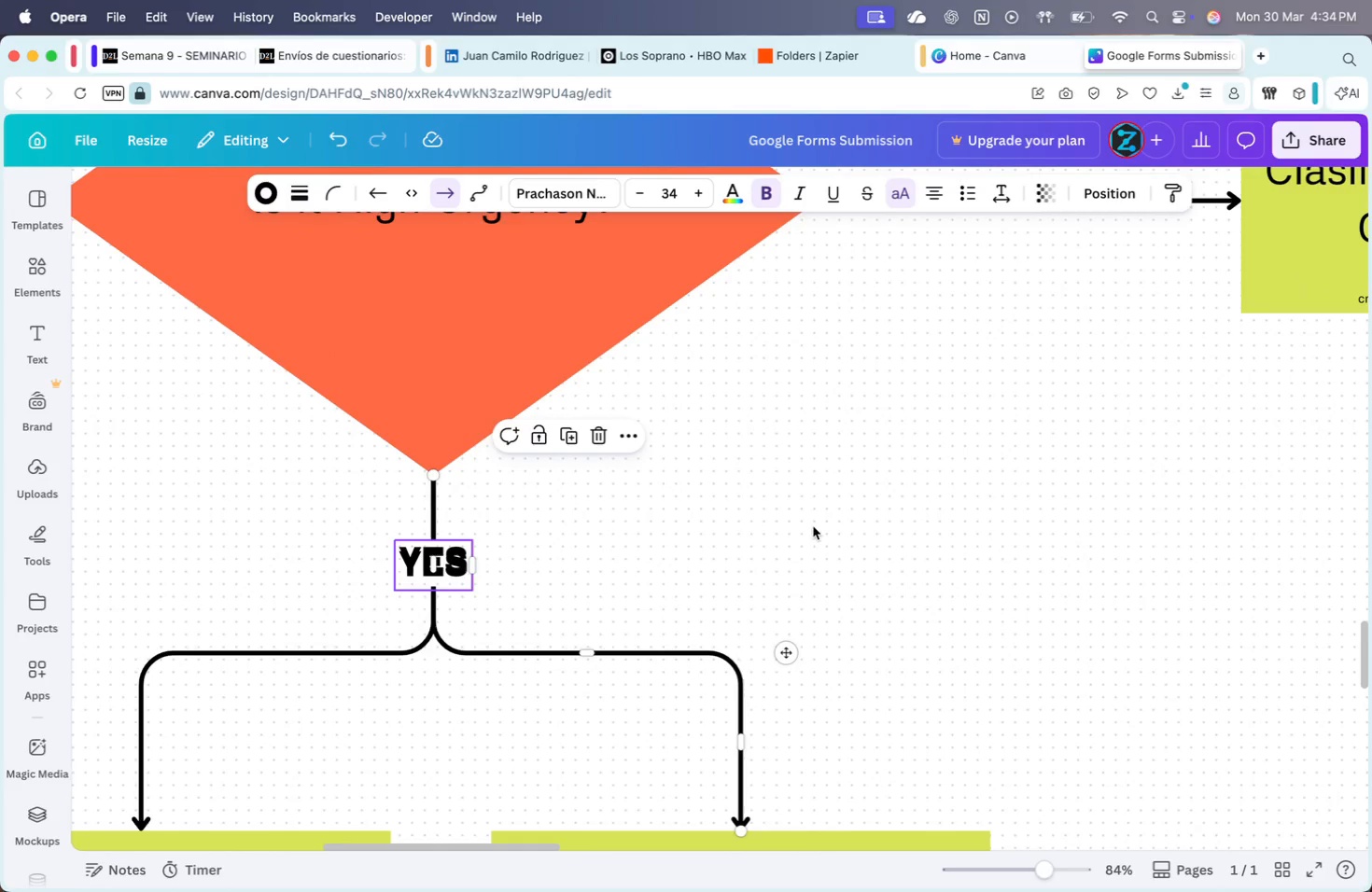 
key(ArrowDown)
 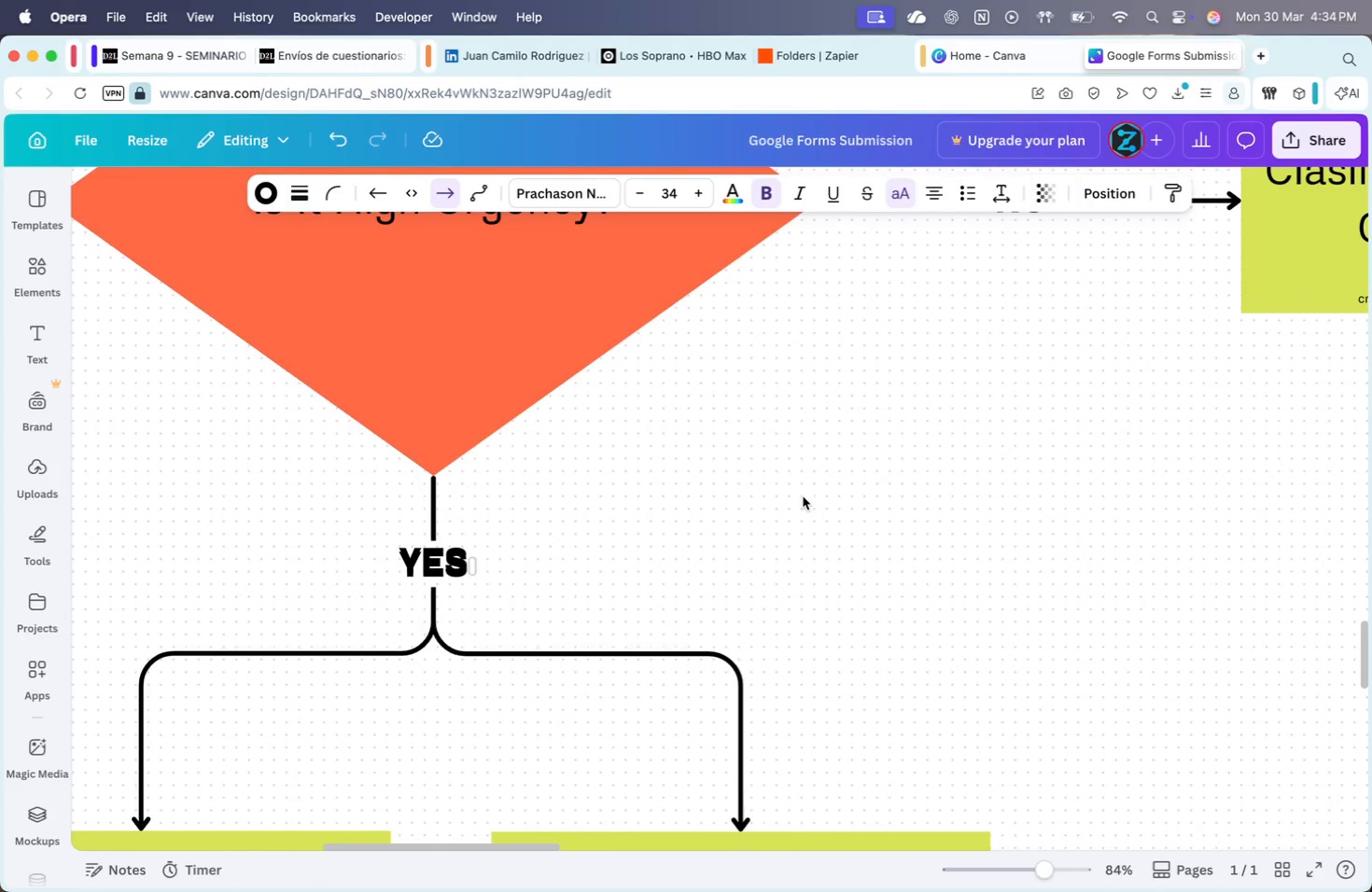 
key(ArrowDown)
 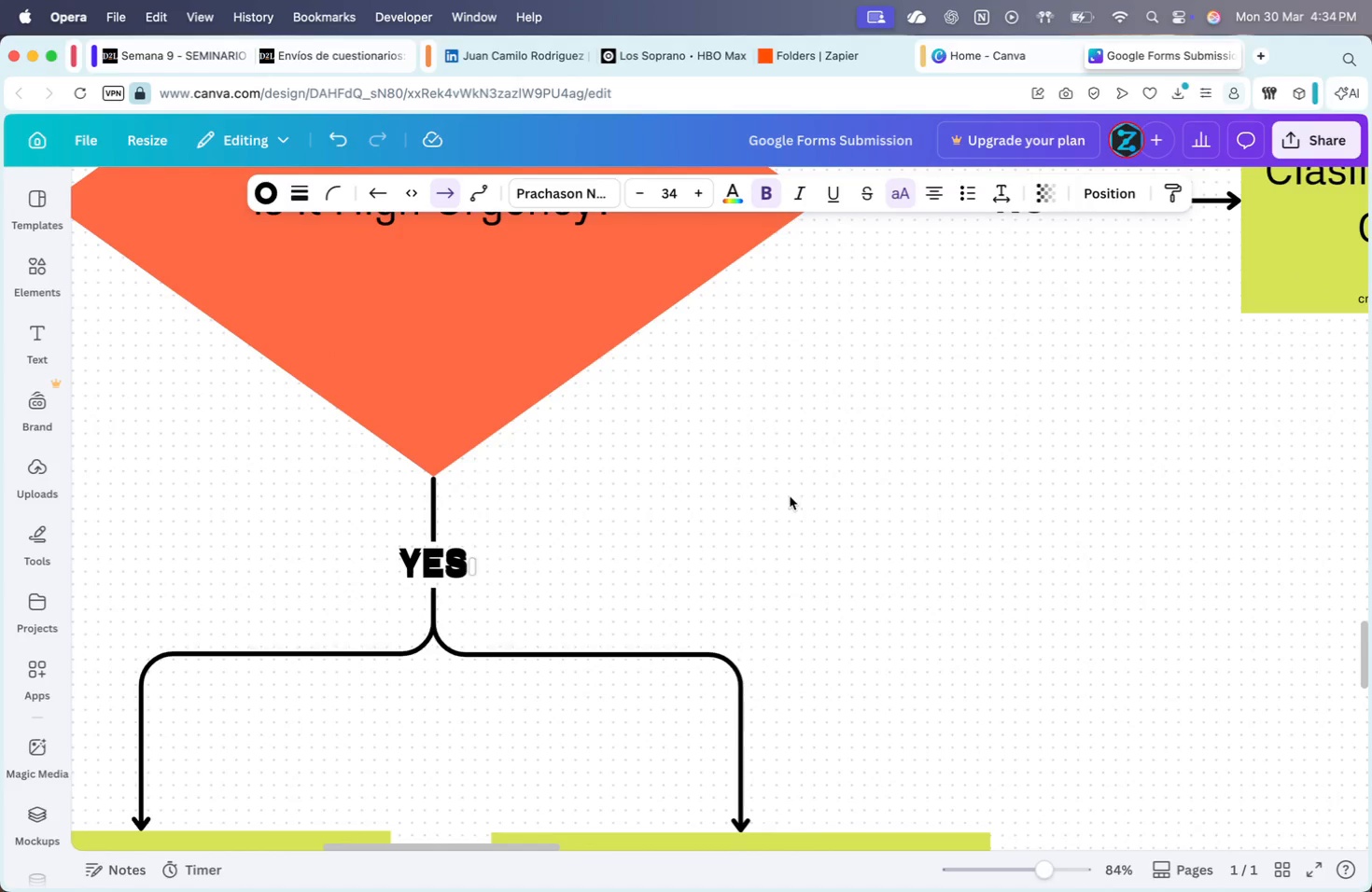 
key(ArrowDown)
 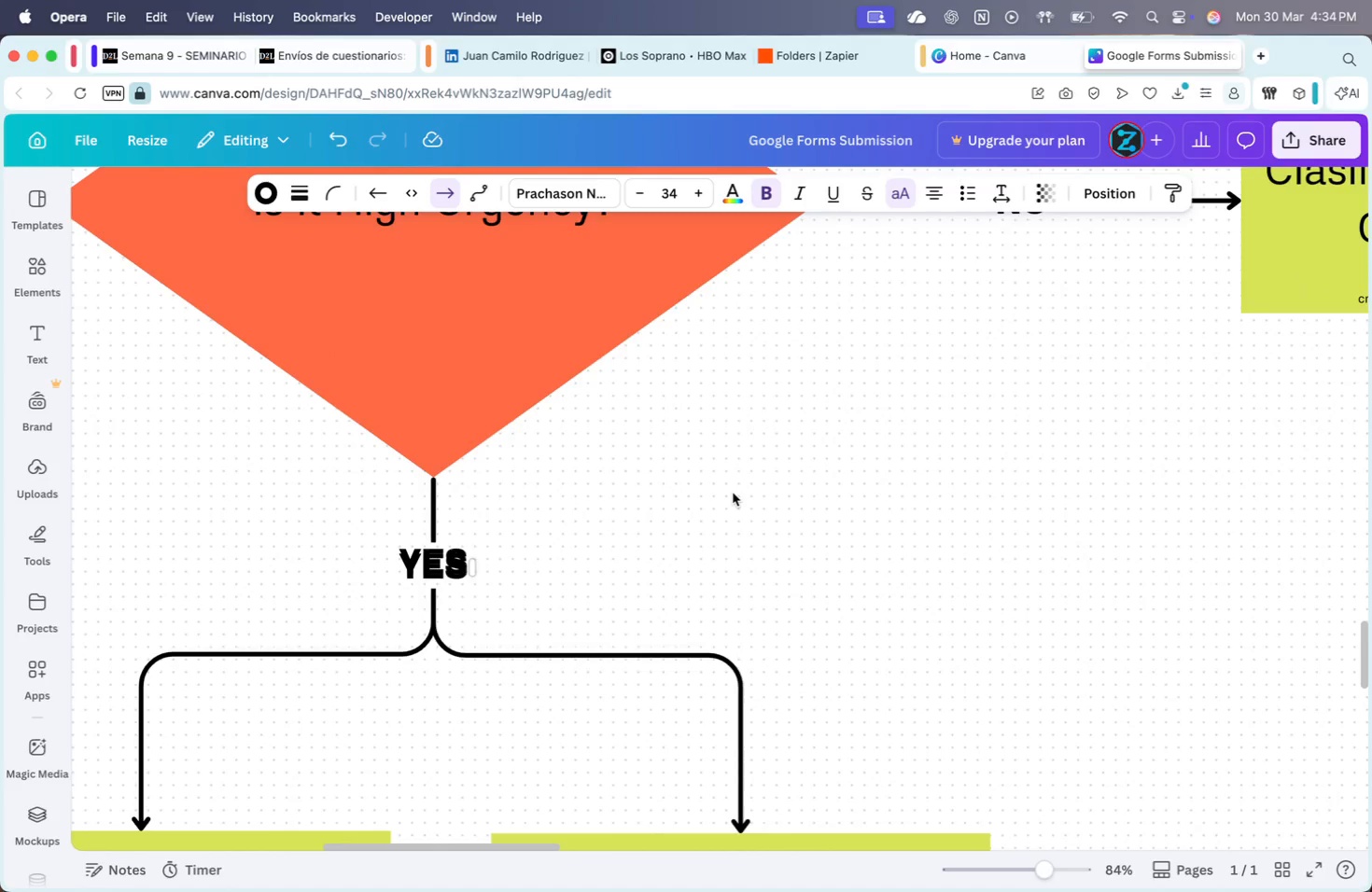 
key(ArrowUp)
 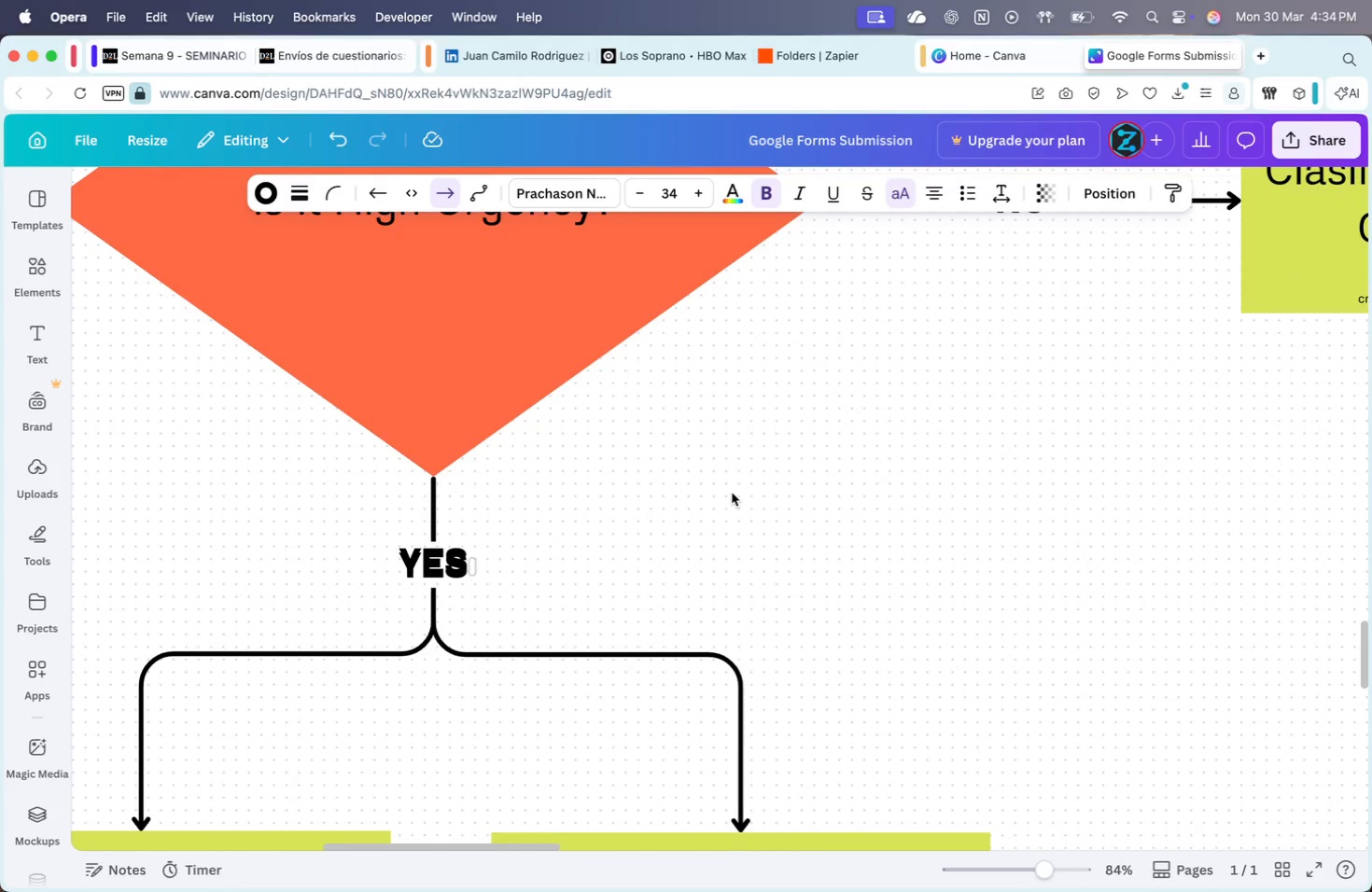 
key(ArrowUp)
 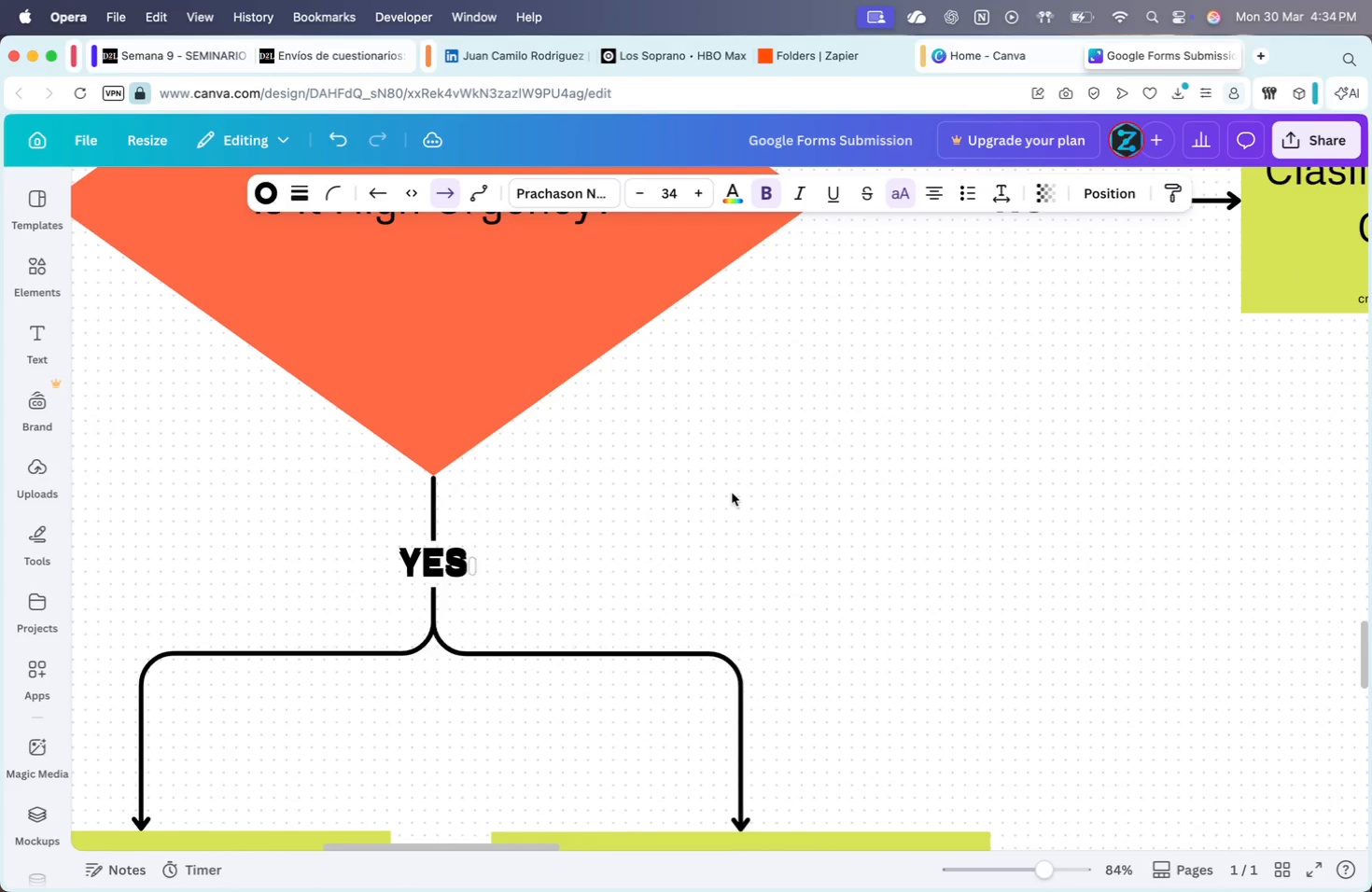 
key(ArrowDown)
 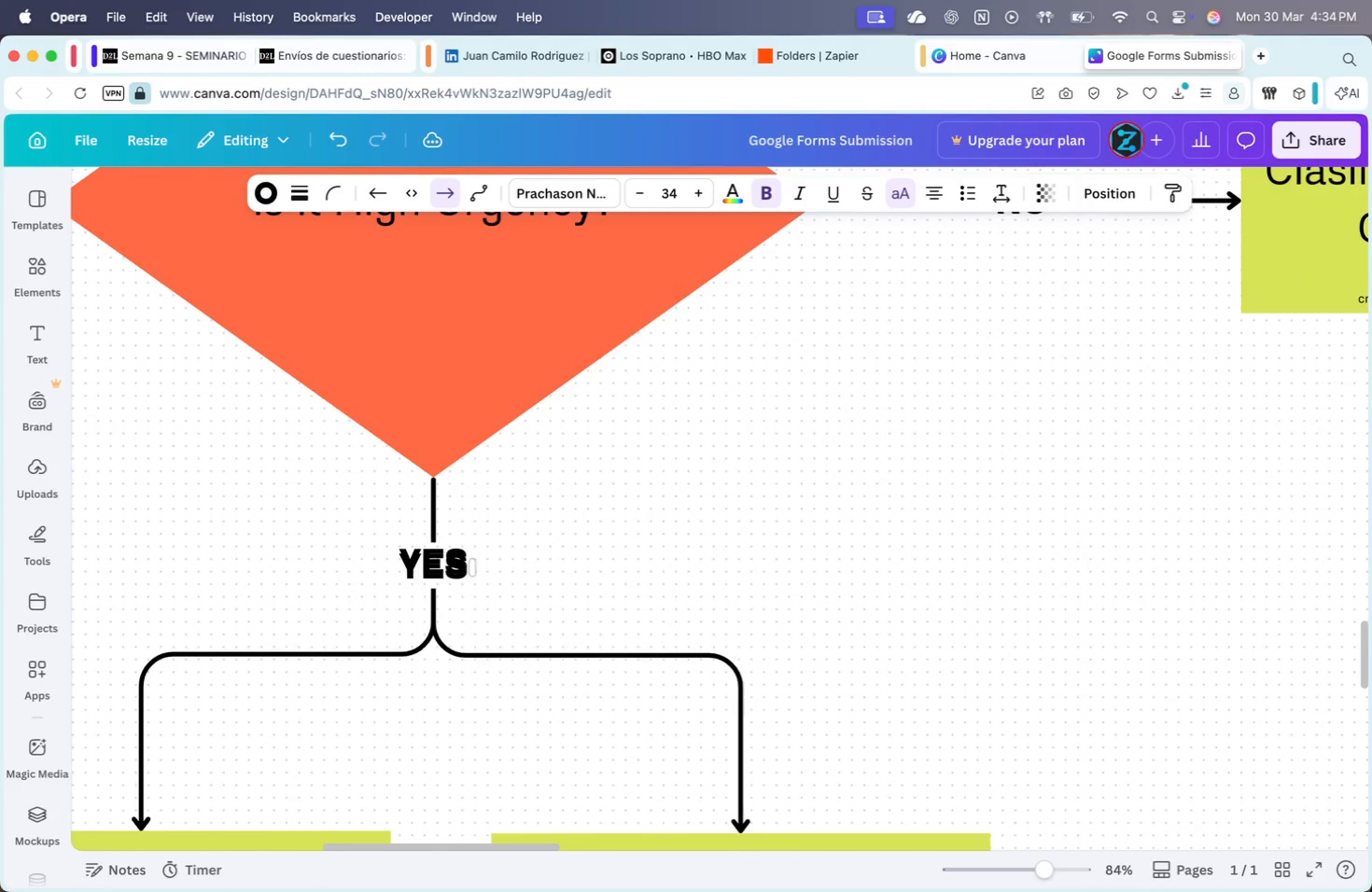 
key(ArrowDown)
 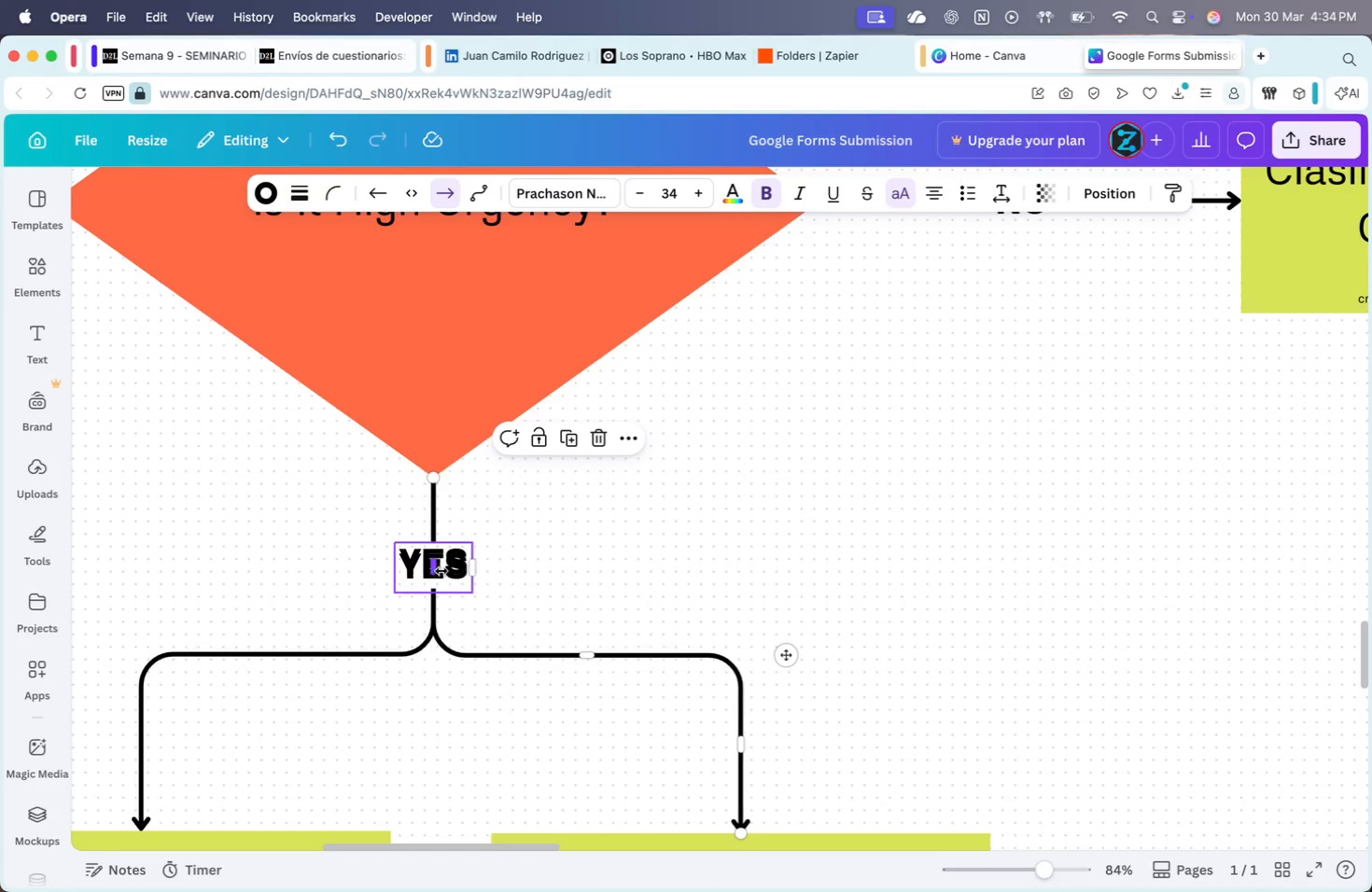 
left_click_drag(start_coordinate=[454, 566], to_coordinate=[452, 562])
 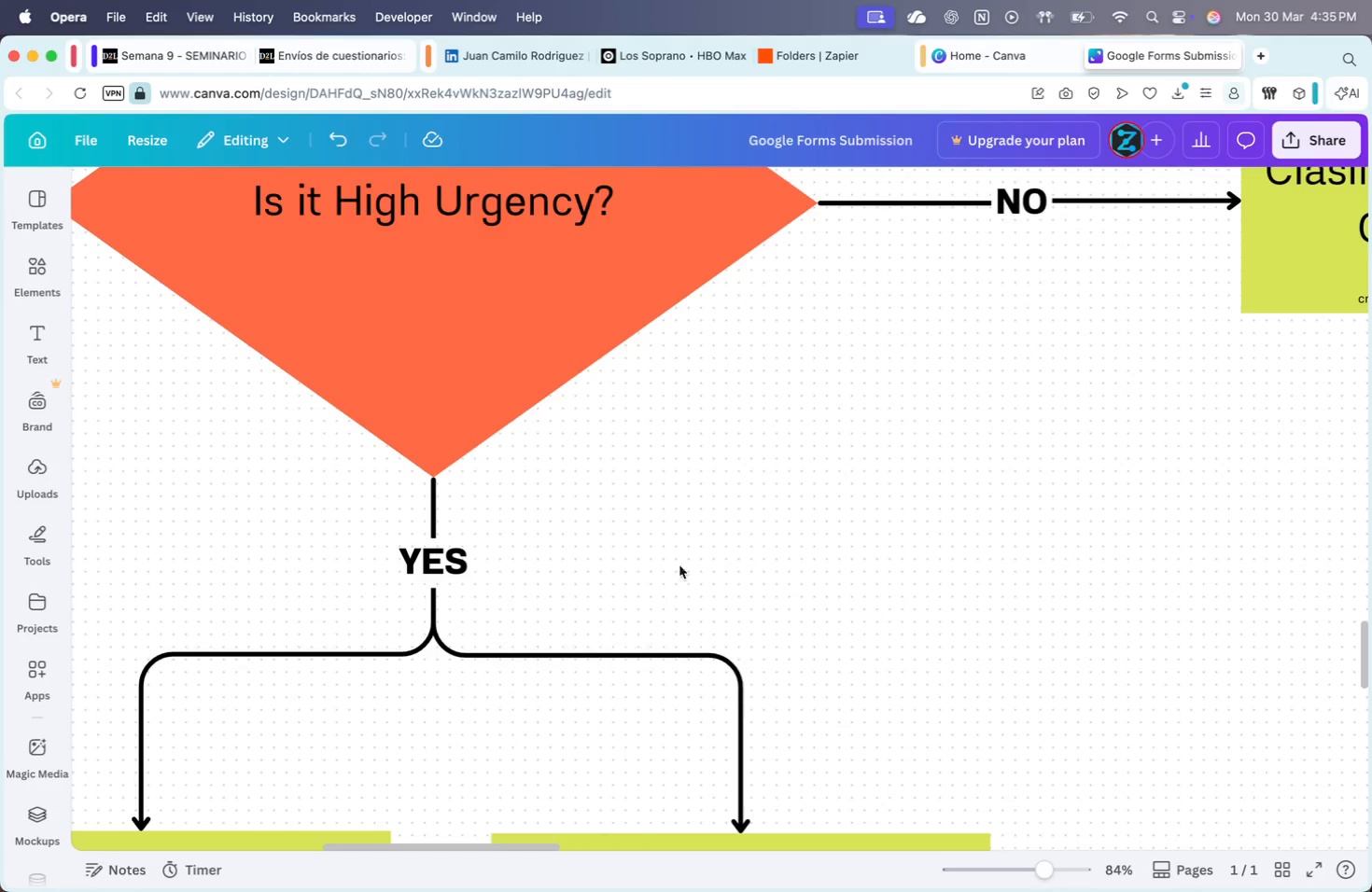 
scroll: coordinate [666, 572], scroll_direction: down, amount: 37.0
 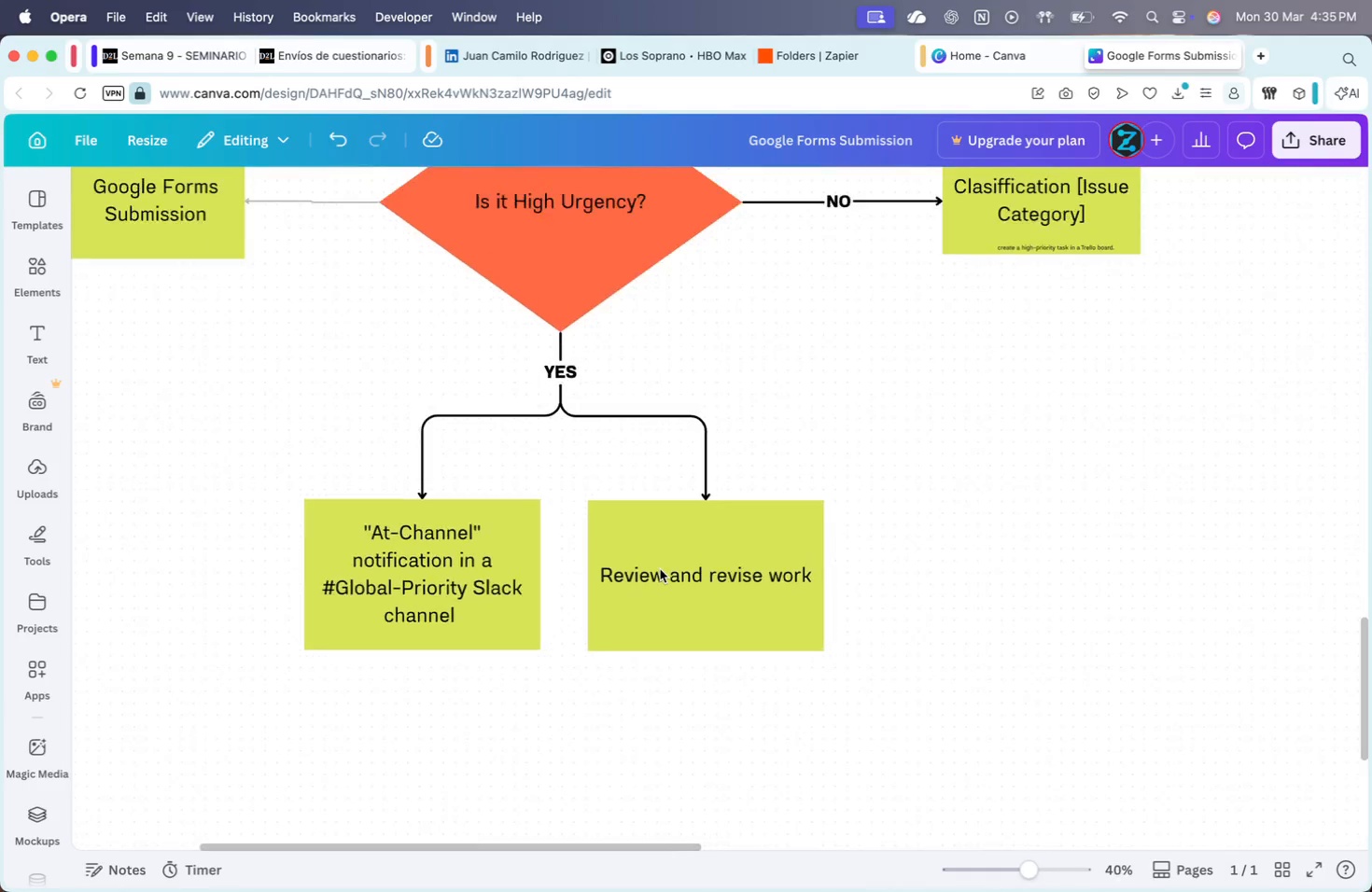 
scroll: coordinate [658, 571], scroll_direction: up, amount: 8.0